 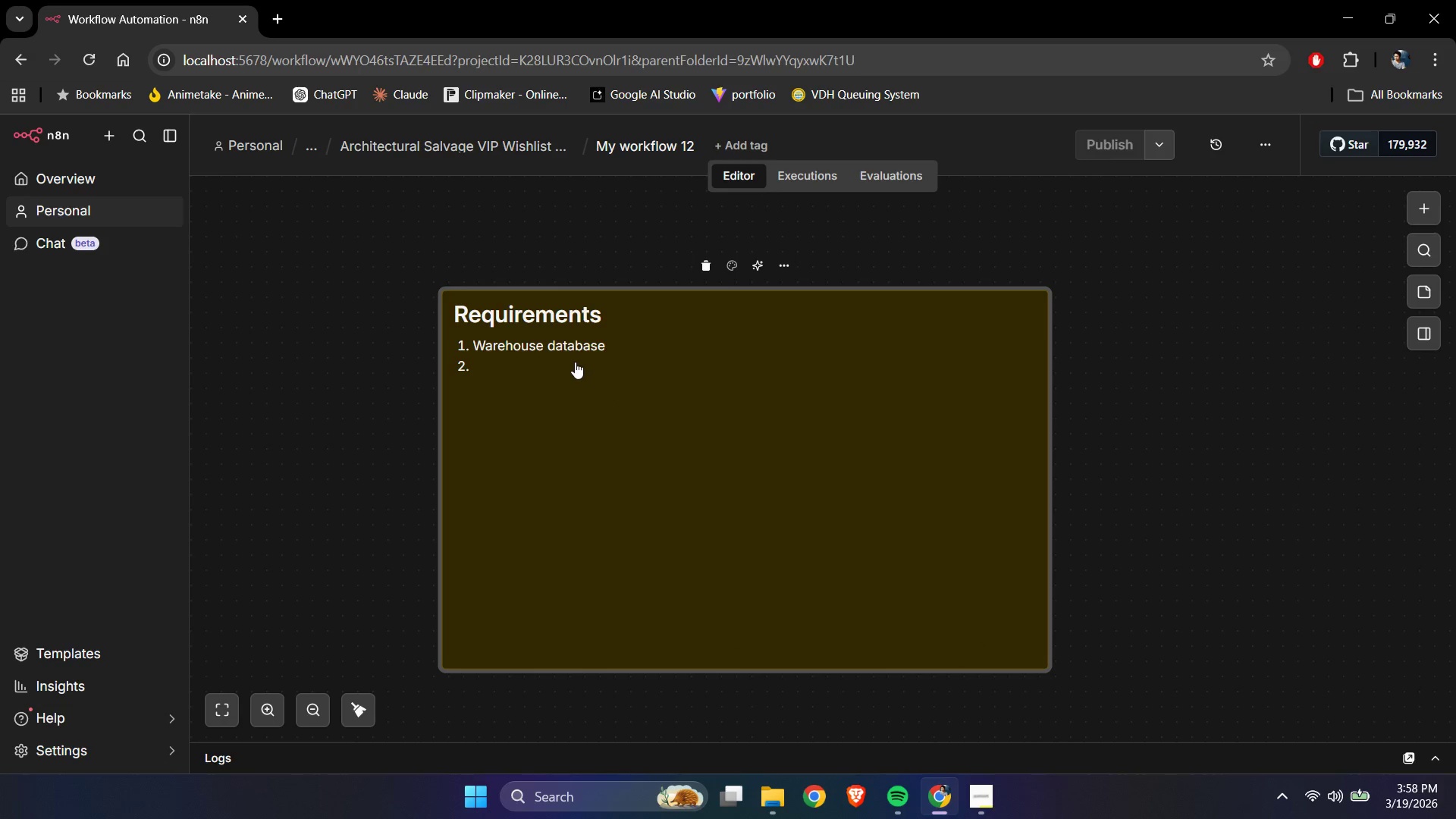 
left_click([554, 374])
 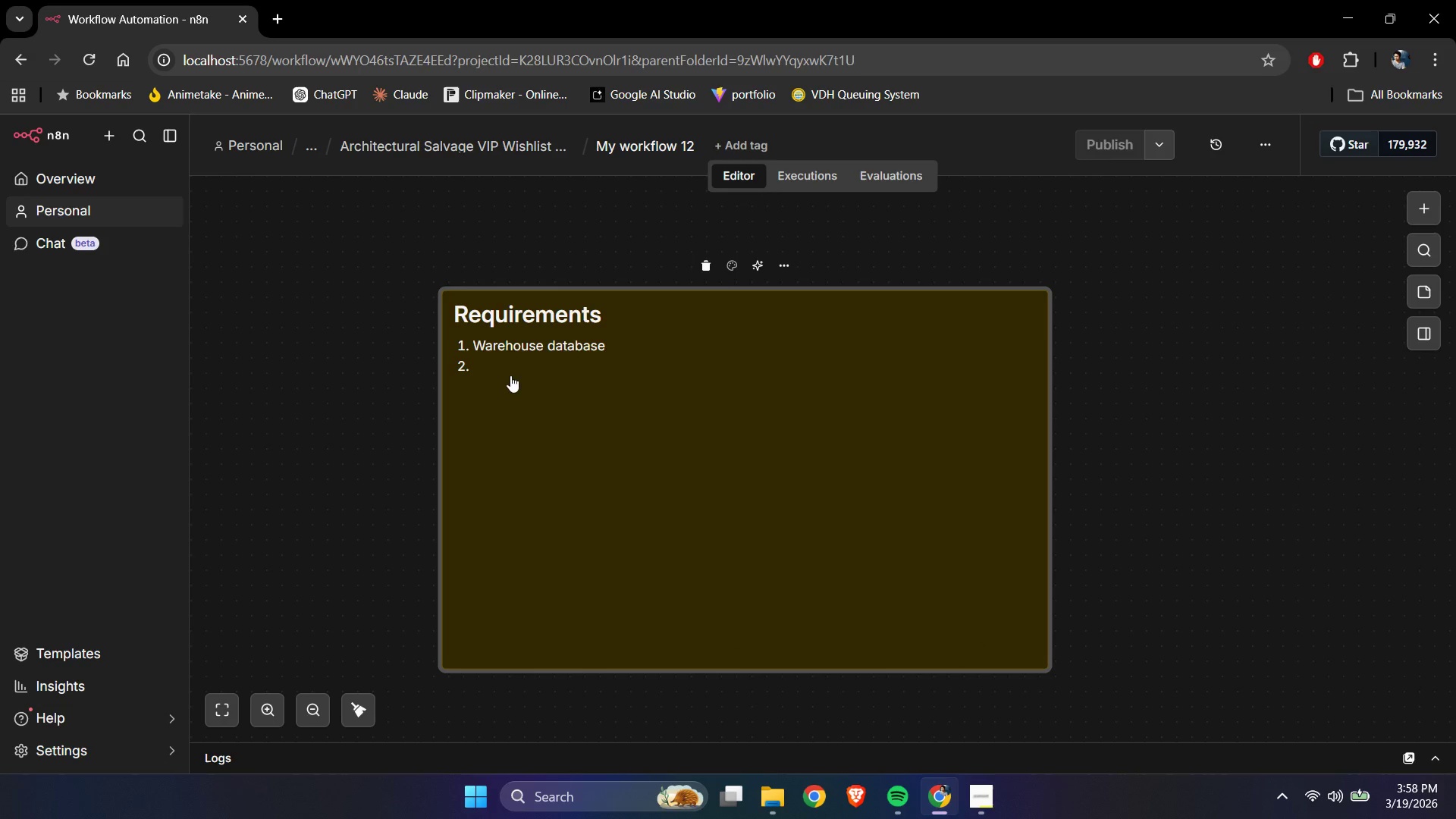 
double_click([510, 375])
 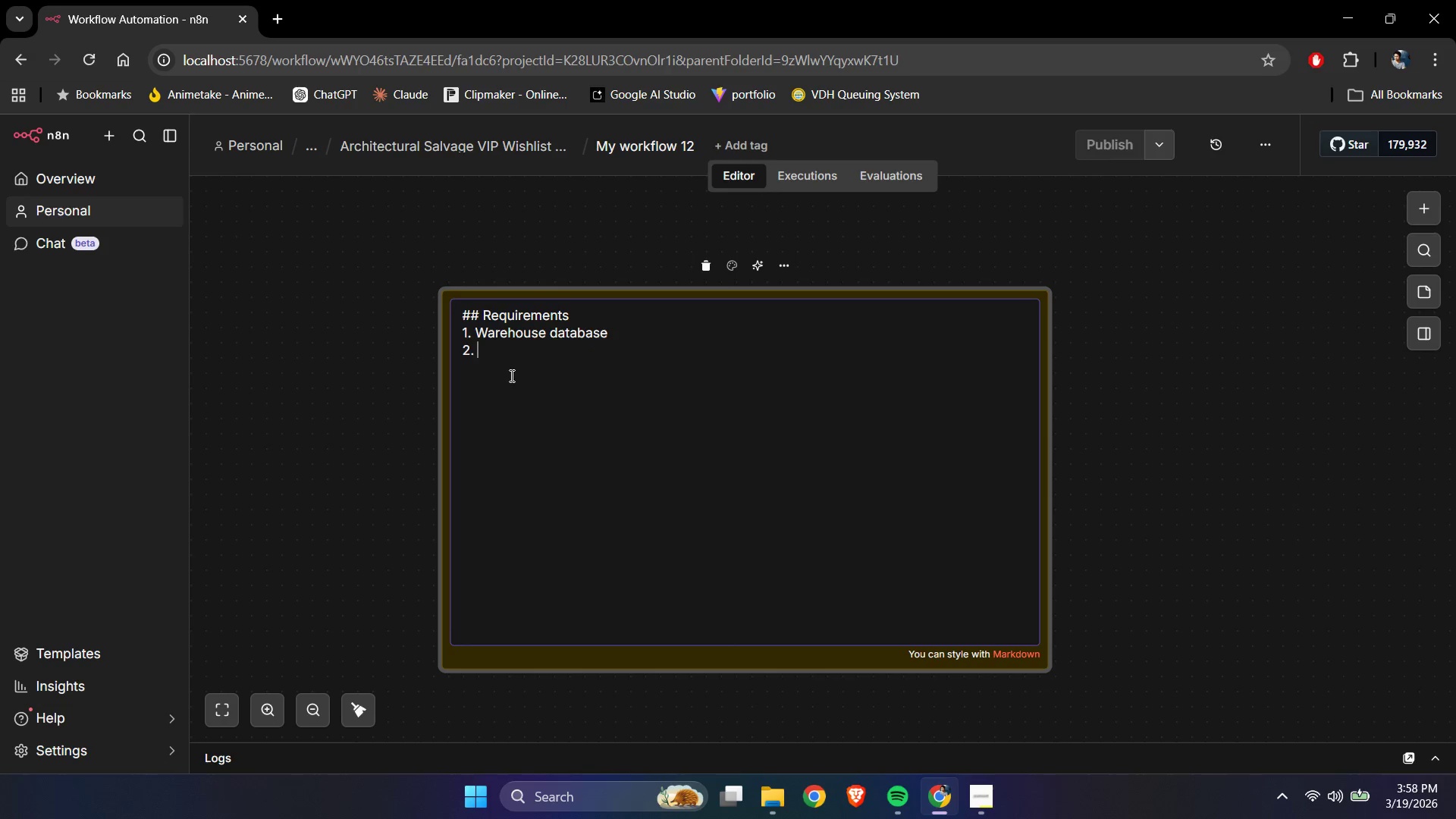 
type(Desinger)
key(Backspace)
key(Backspace)
key(Backspace)
key(Backspace)
type(gner Wishlist)
 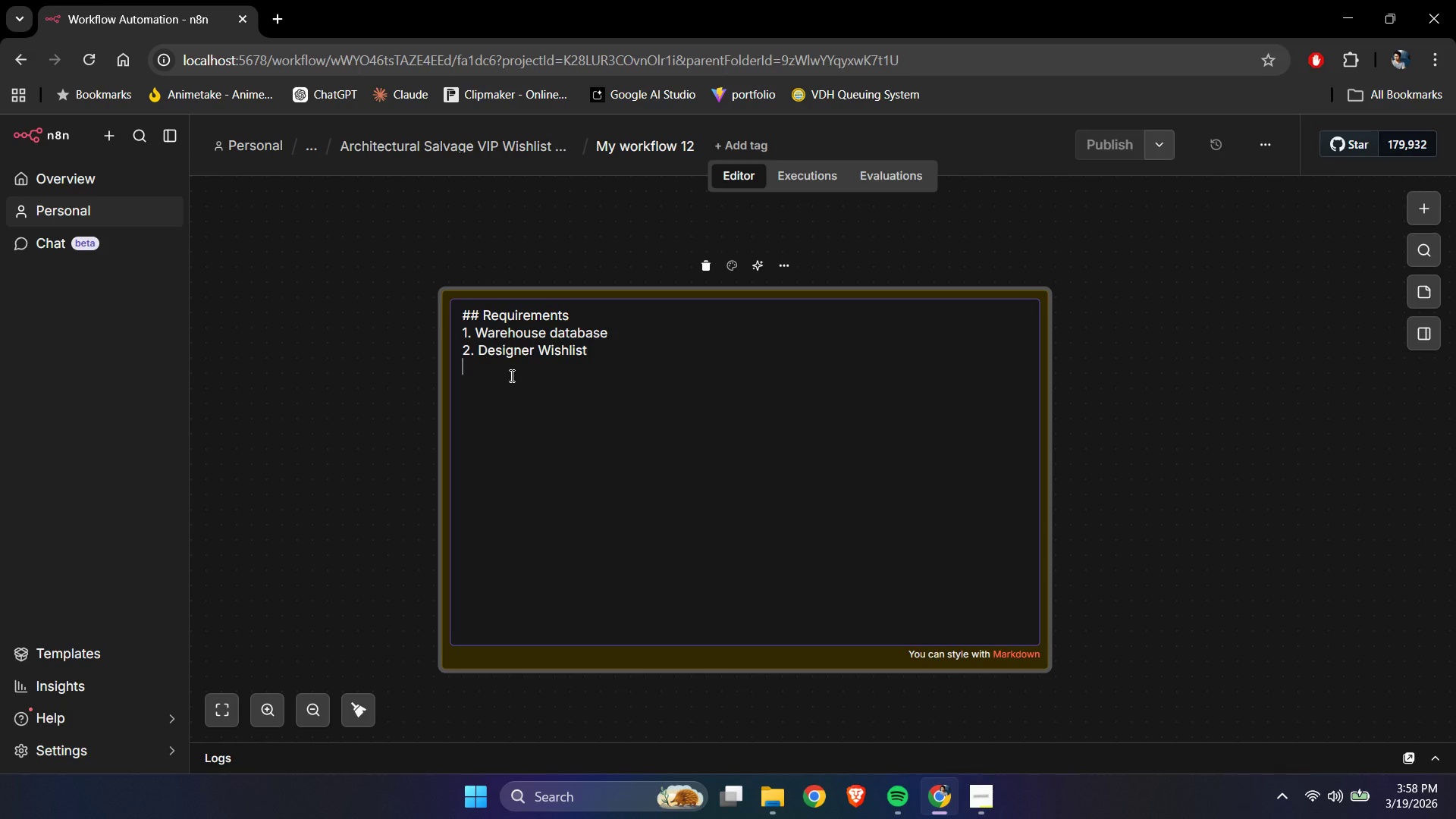 
key(Enter)
 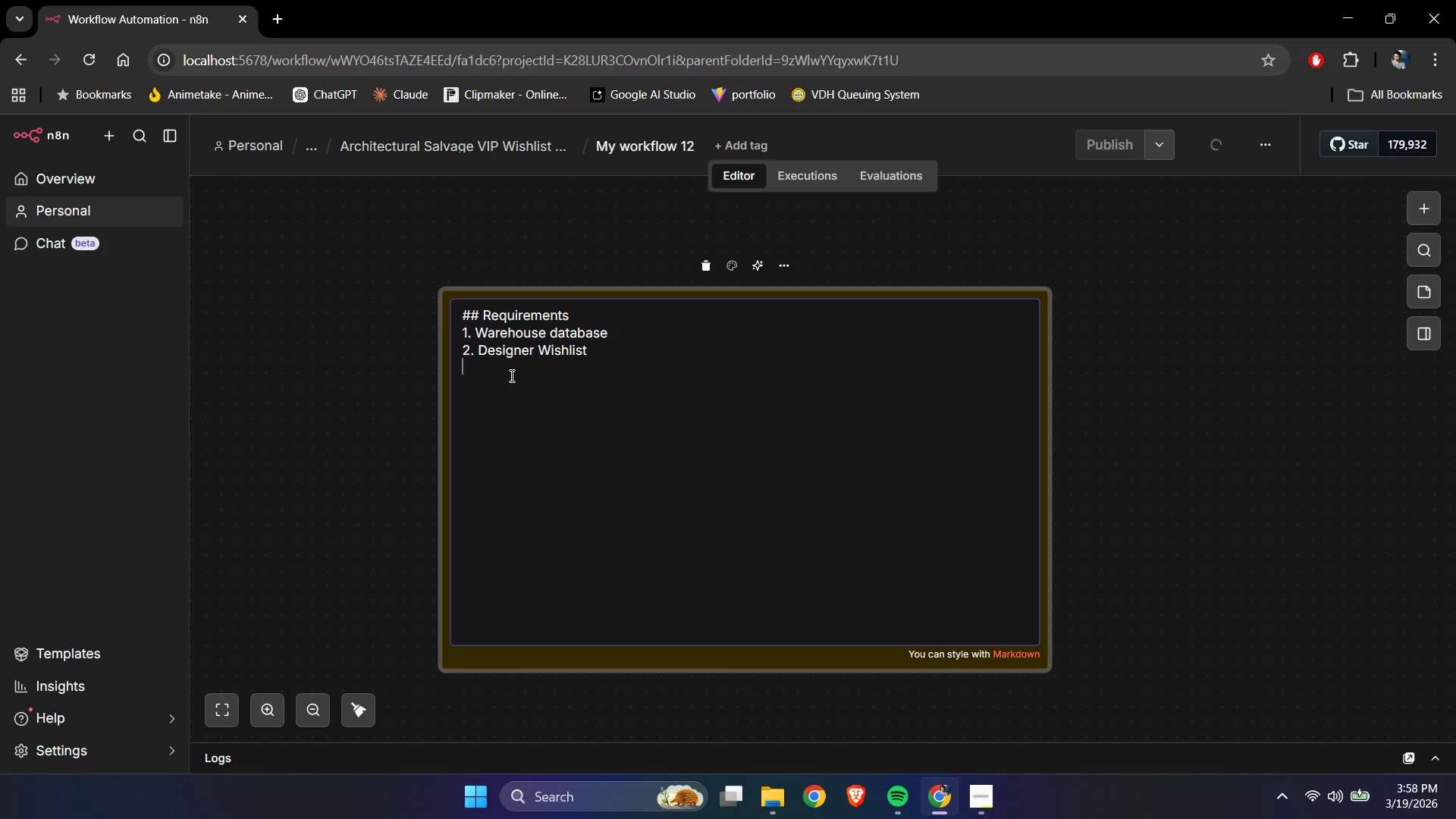 
key(ArrowLeft)
 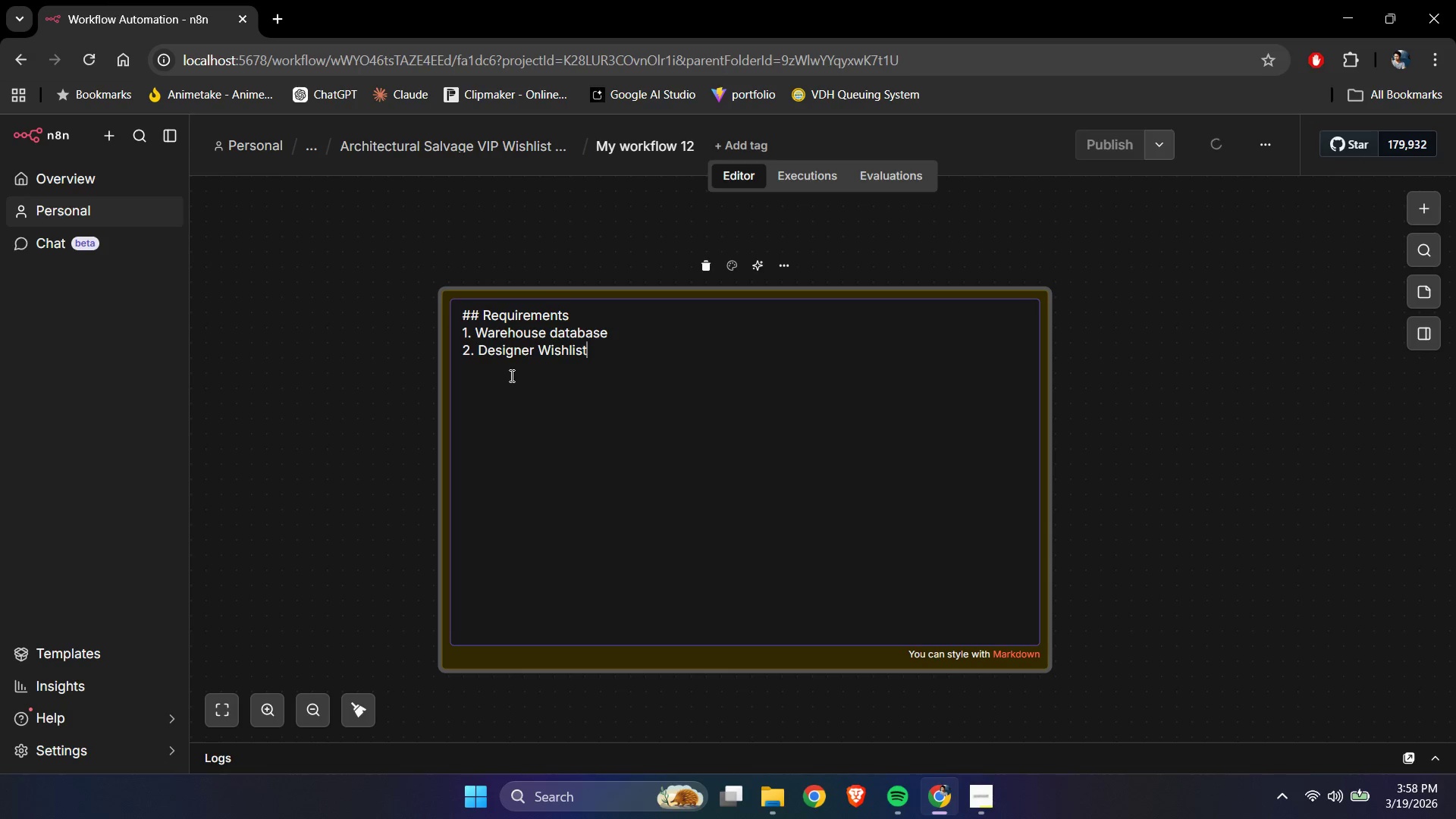 
type( Queue)
 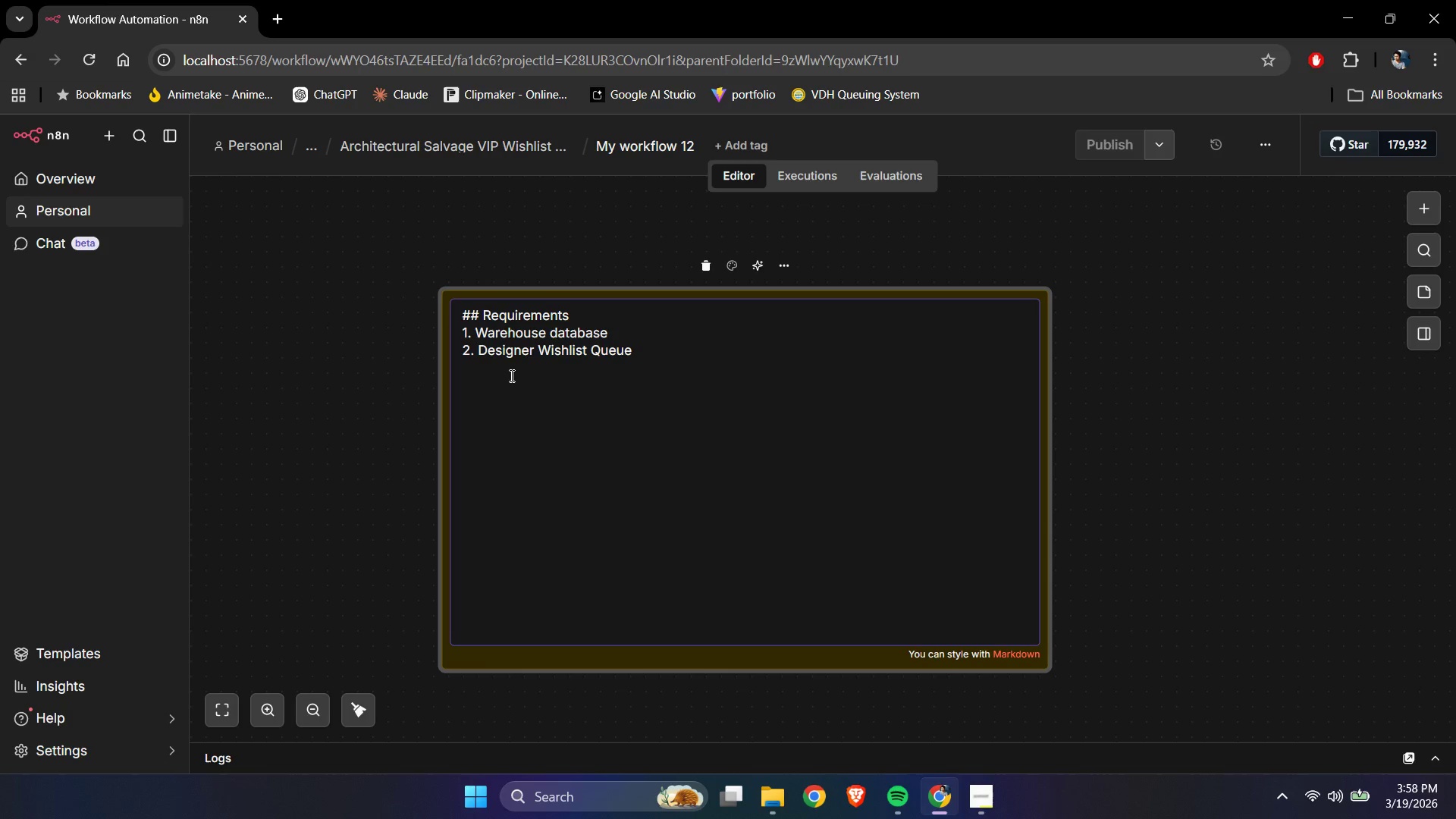 
key(ArrowDown)
 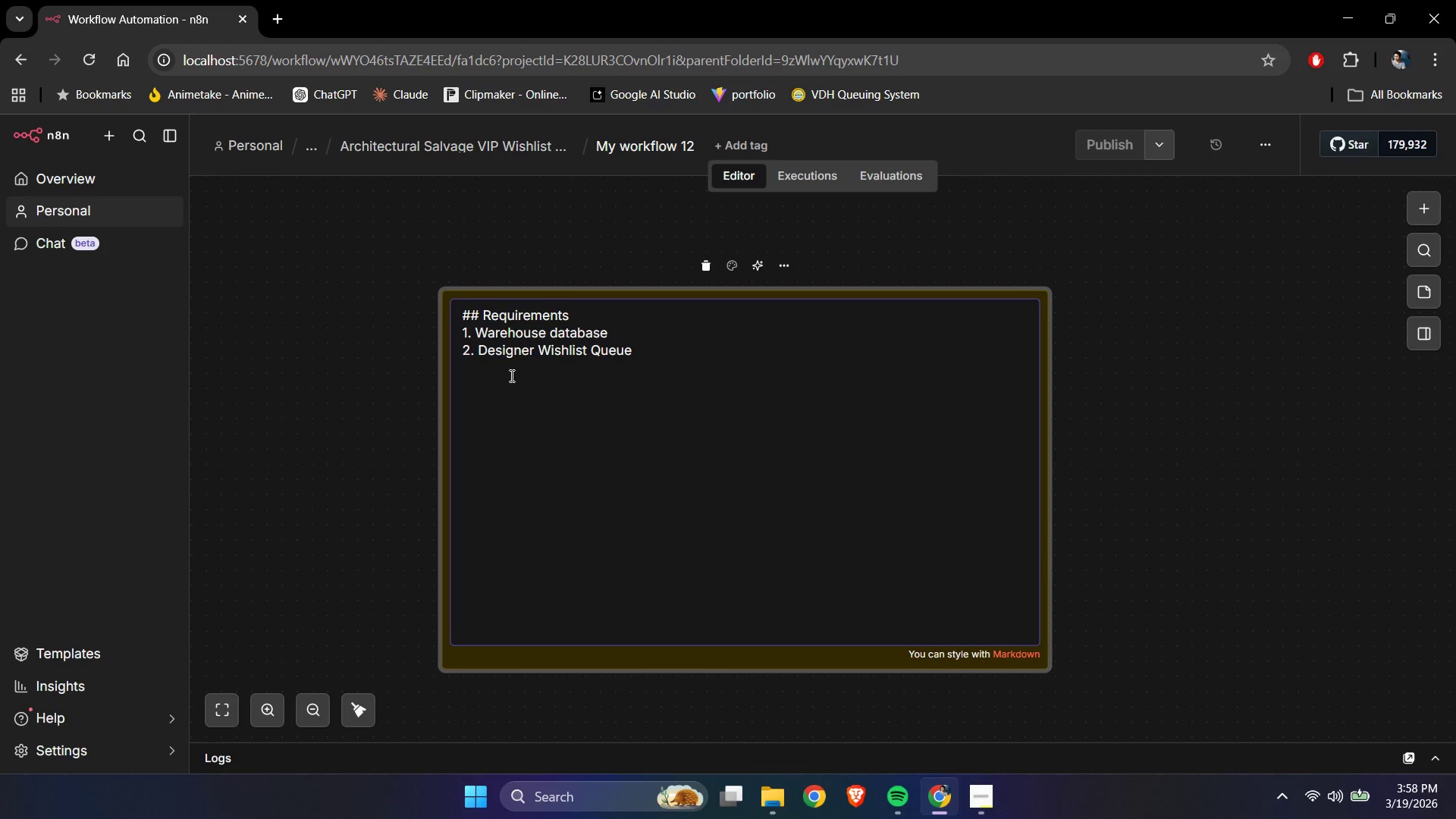 
key(Numpad3)
 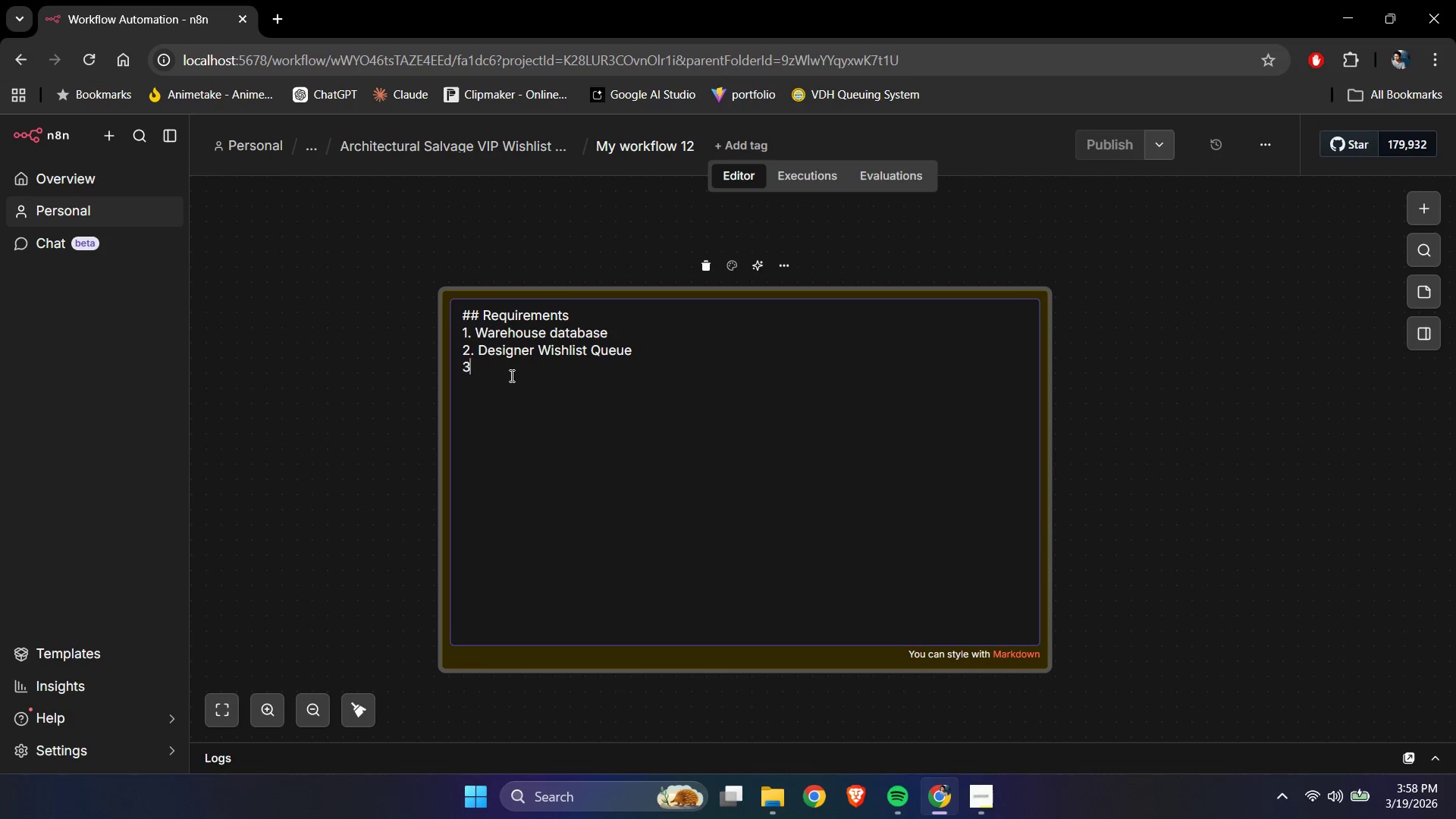 
key(NumpadDecimal)
 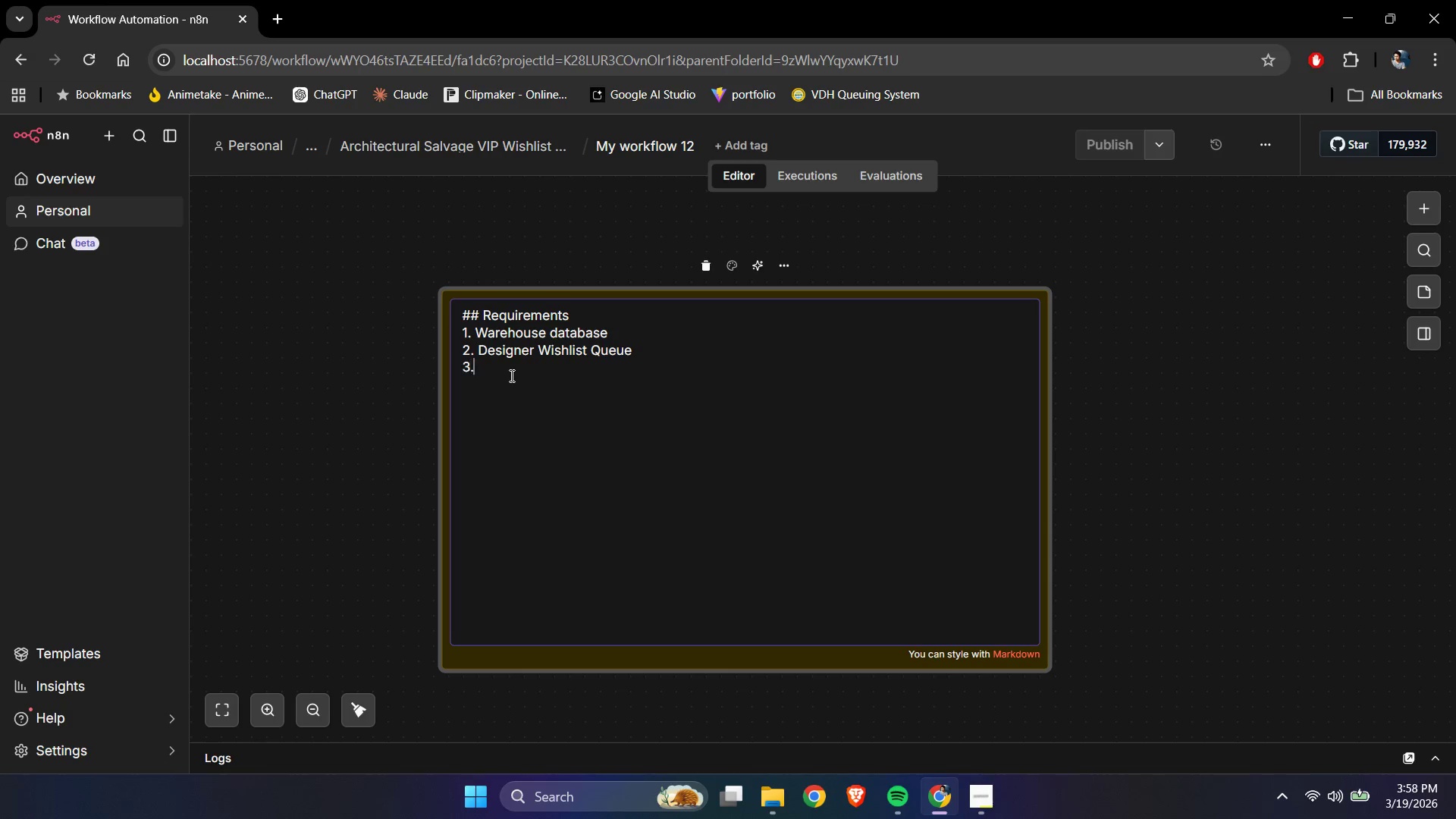 
key(Space)
 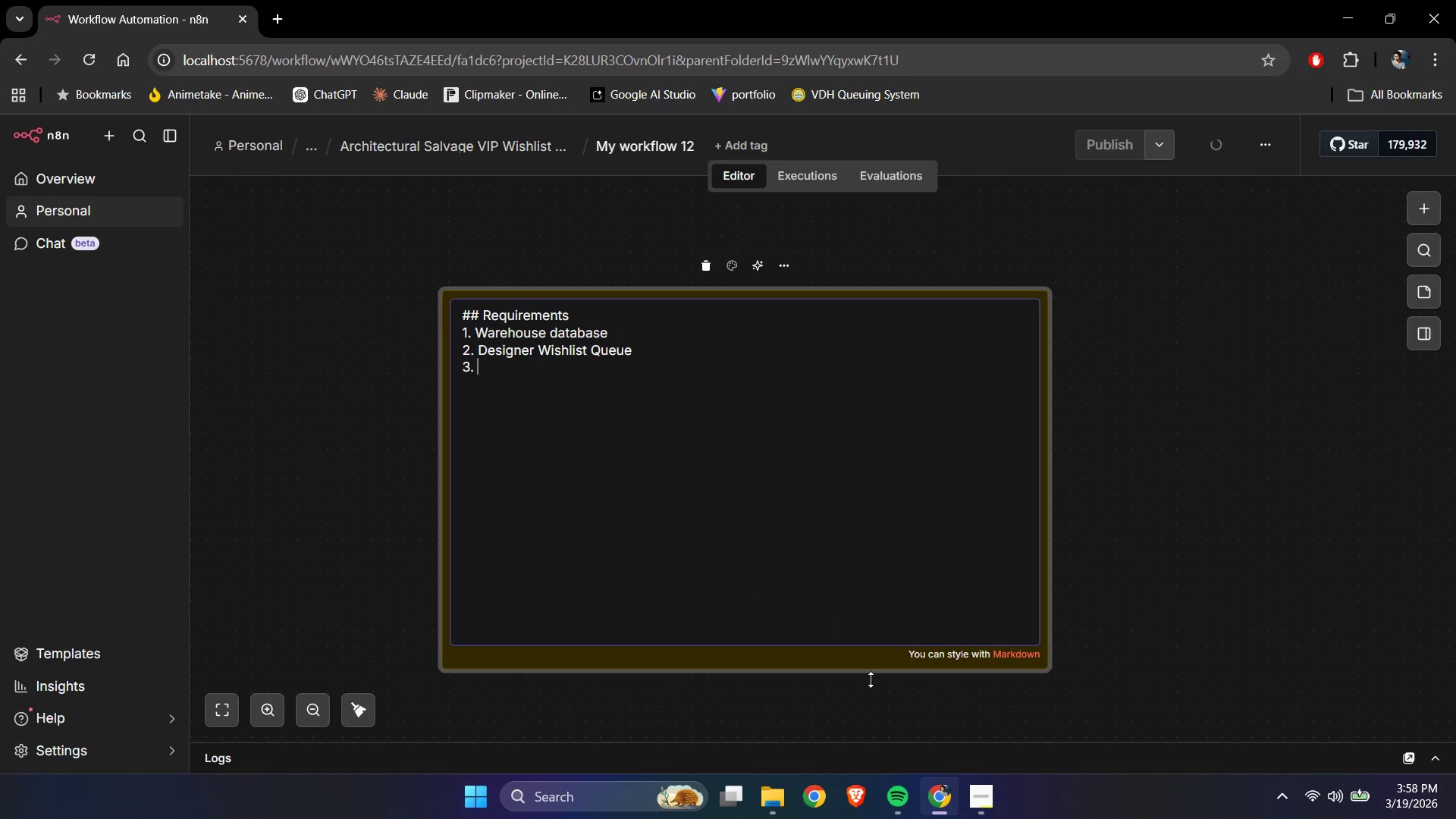 
left_click([983, 790])